 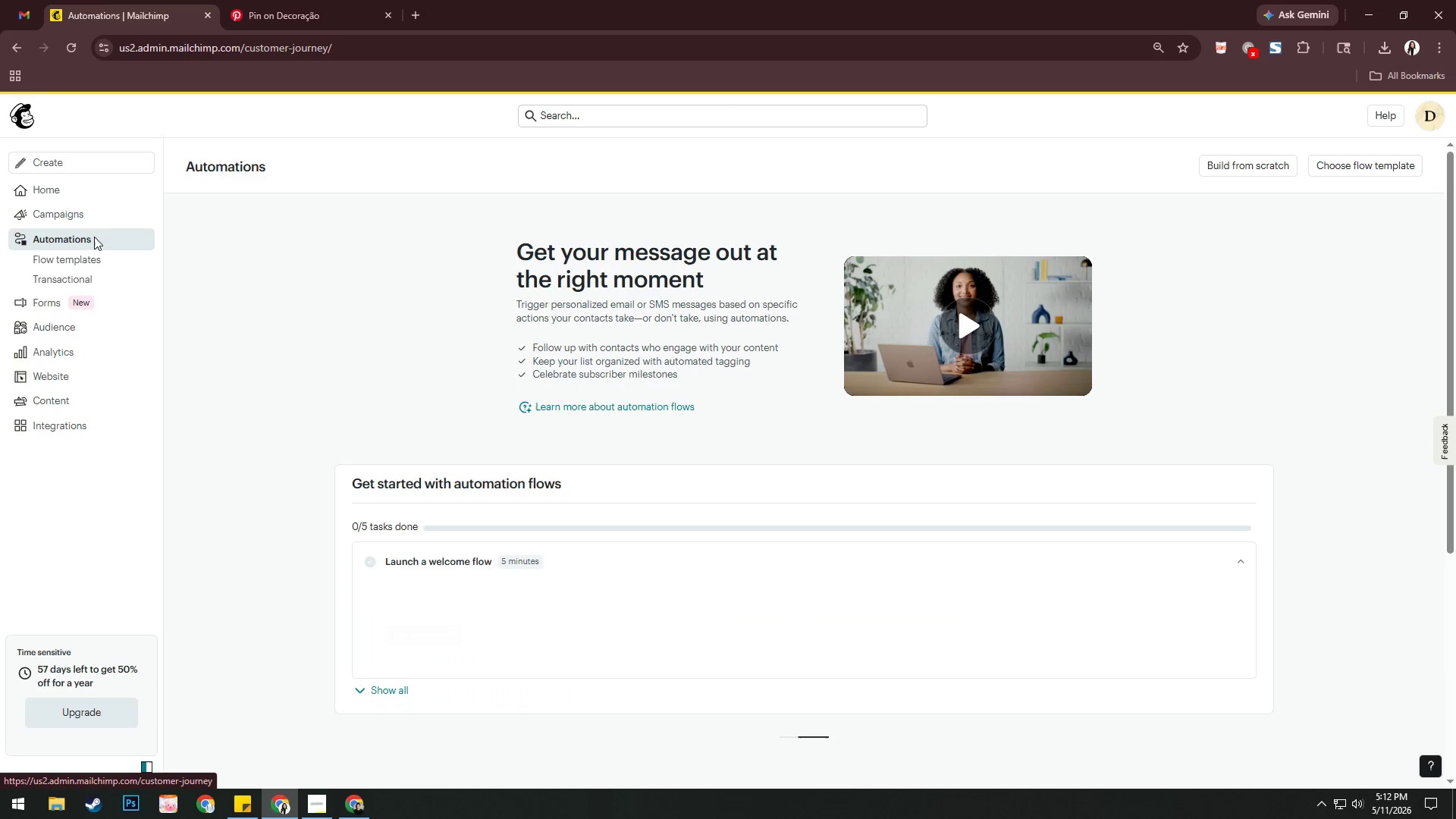 
left_click([1284, 167])
 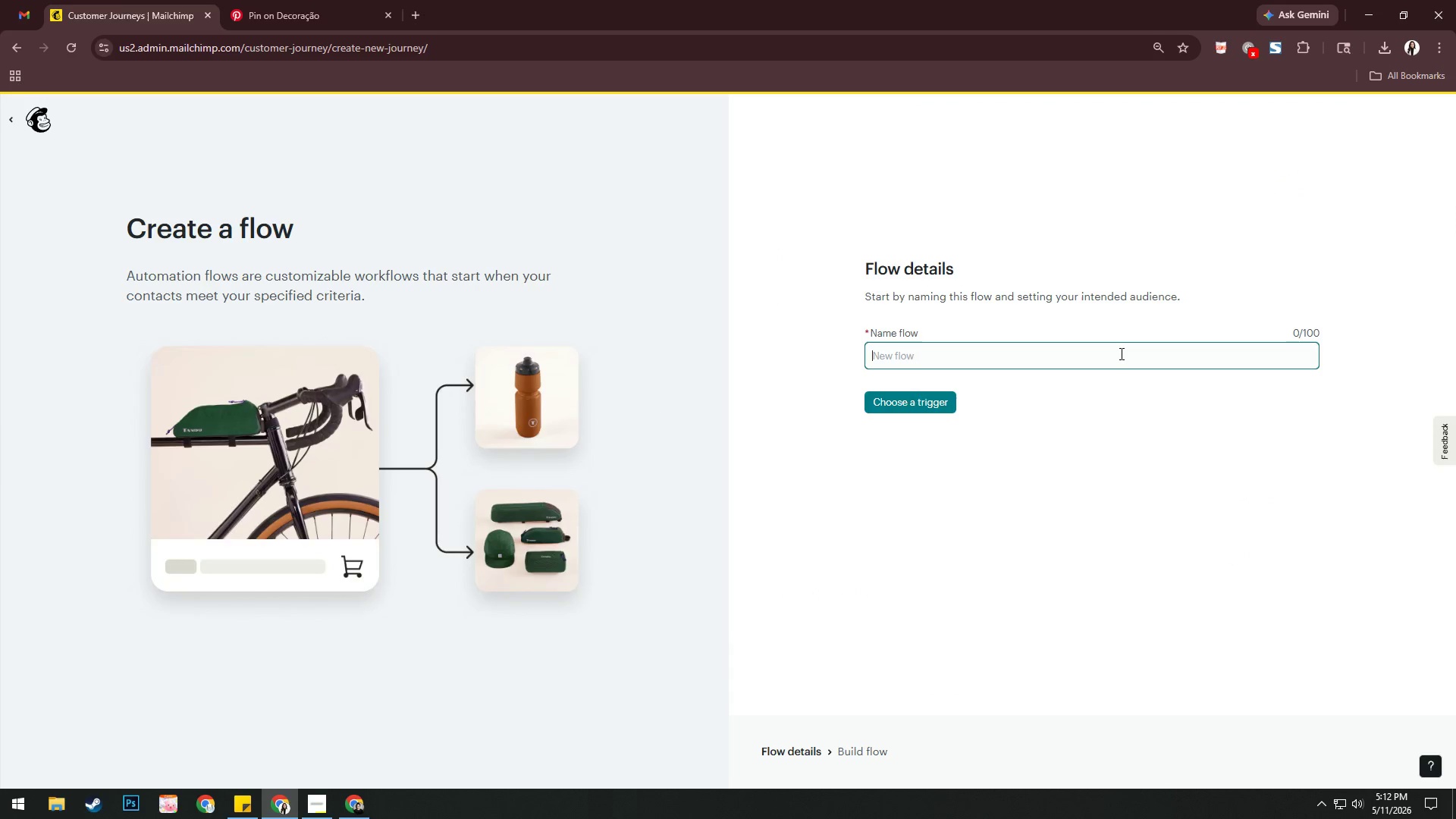 
type(Evee)
key(Backspace)
type(green Benefits)
 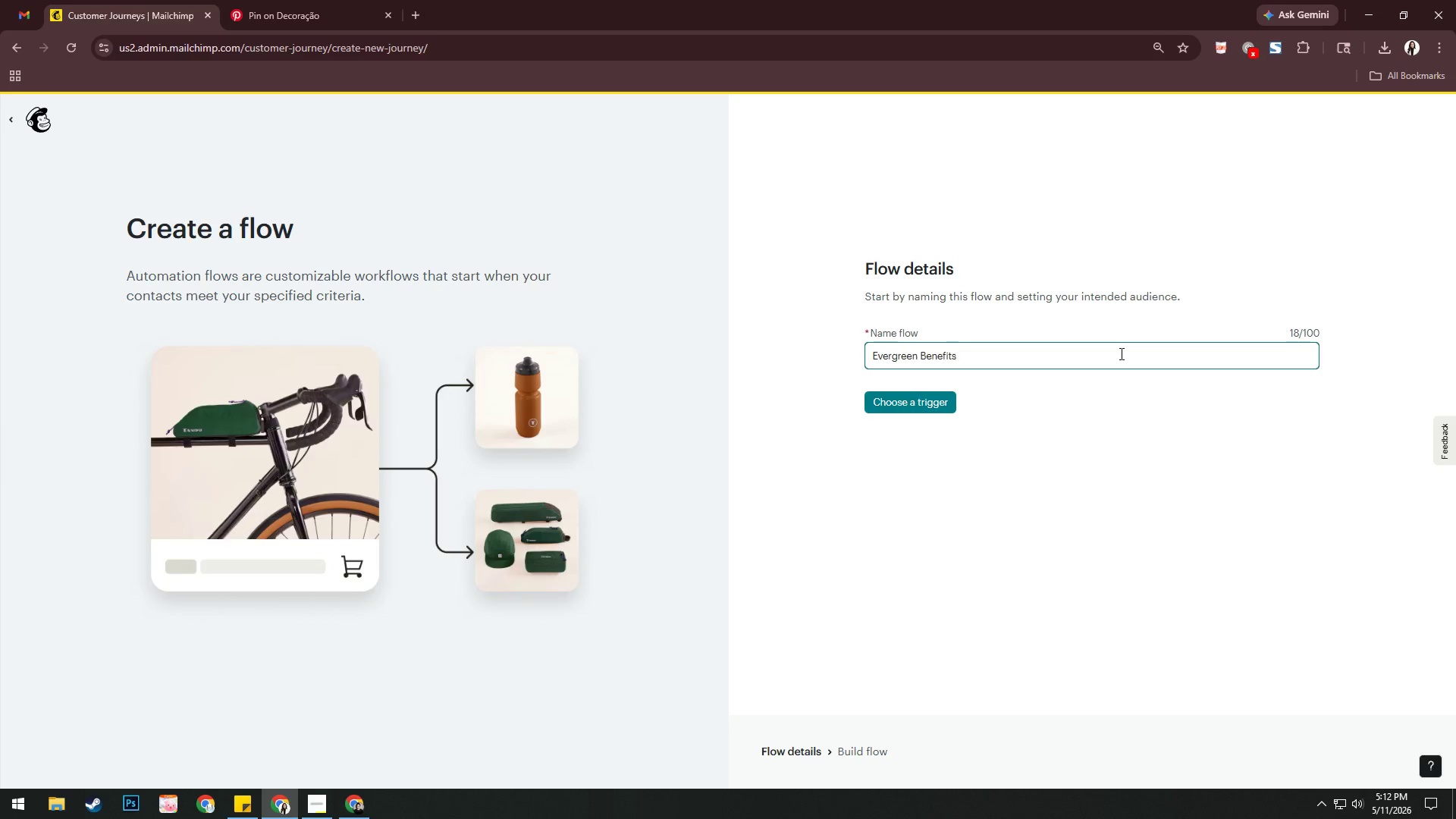 
wait(24.8)
 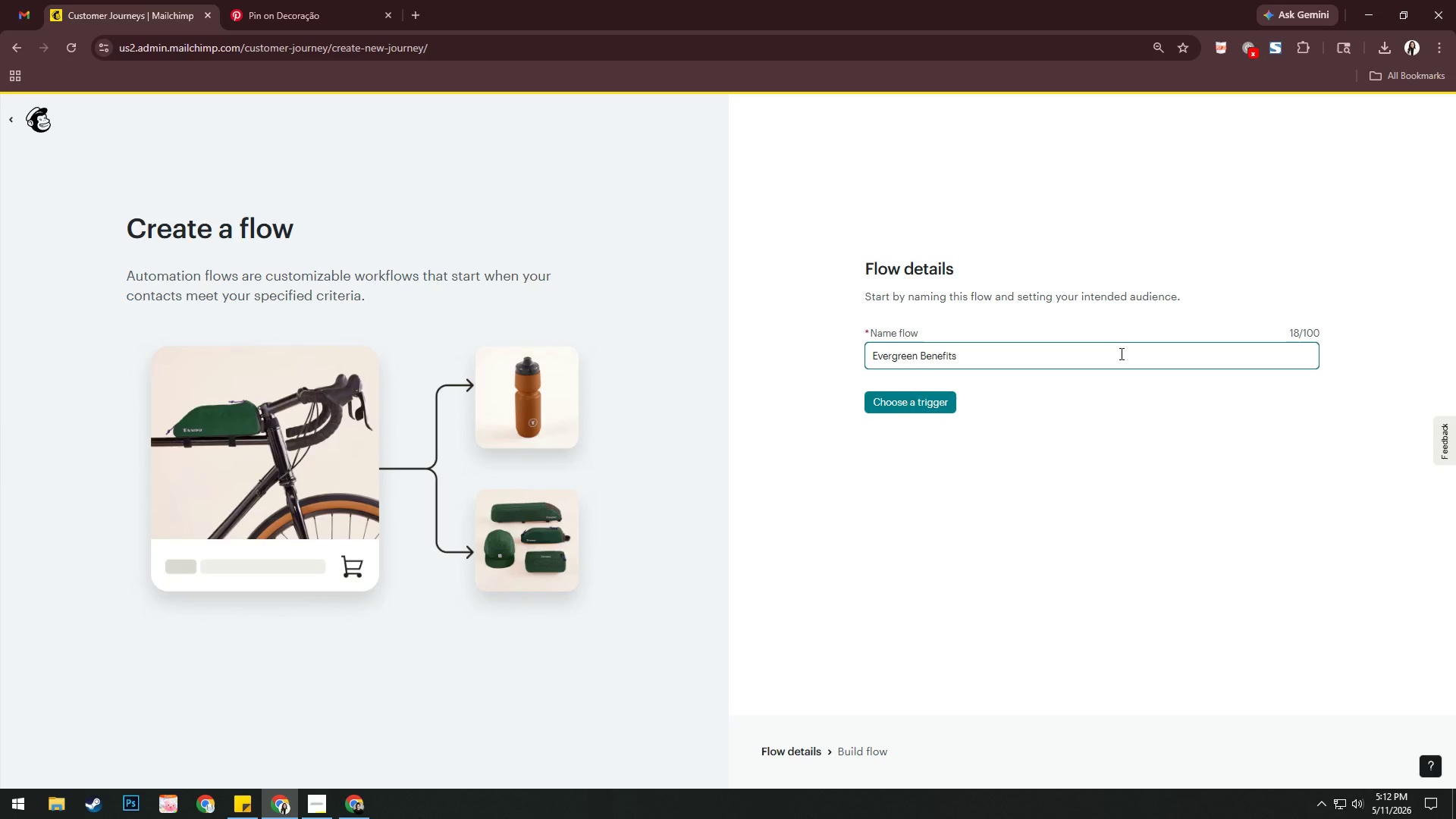 
key(Alt+AltLeft)
 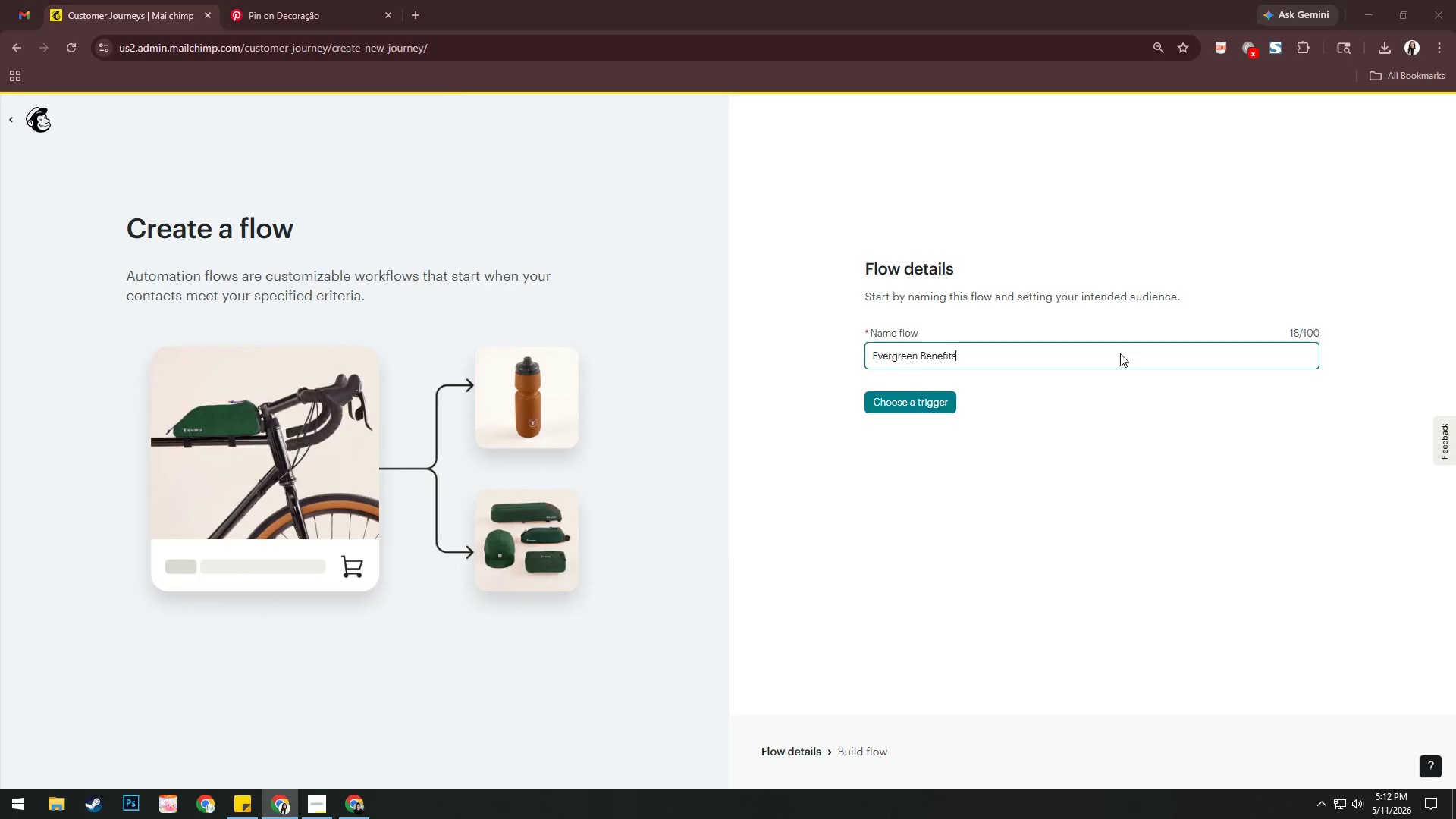 
key(Alt+Tab)